 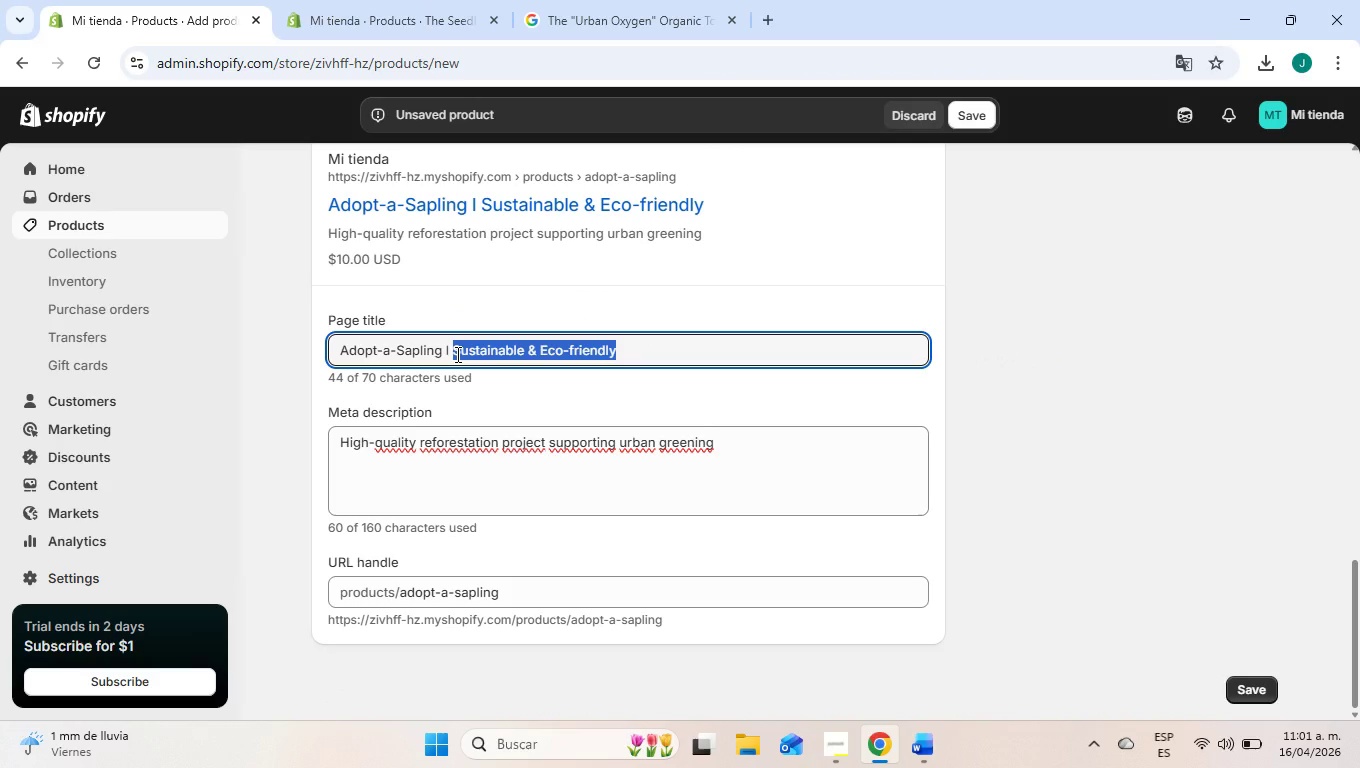 
type(Help Urban Reforestation)
 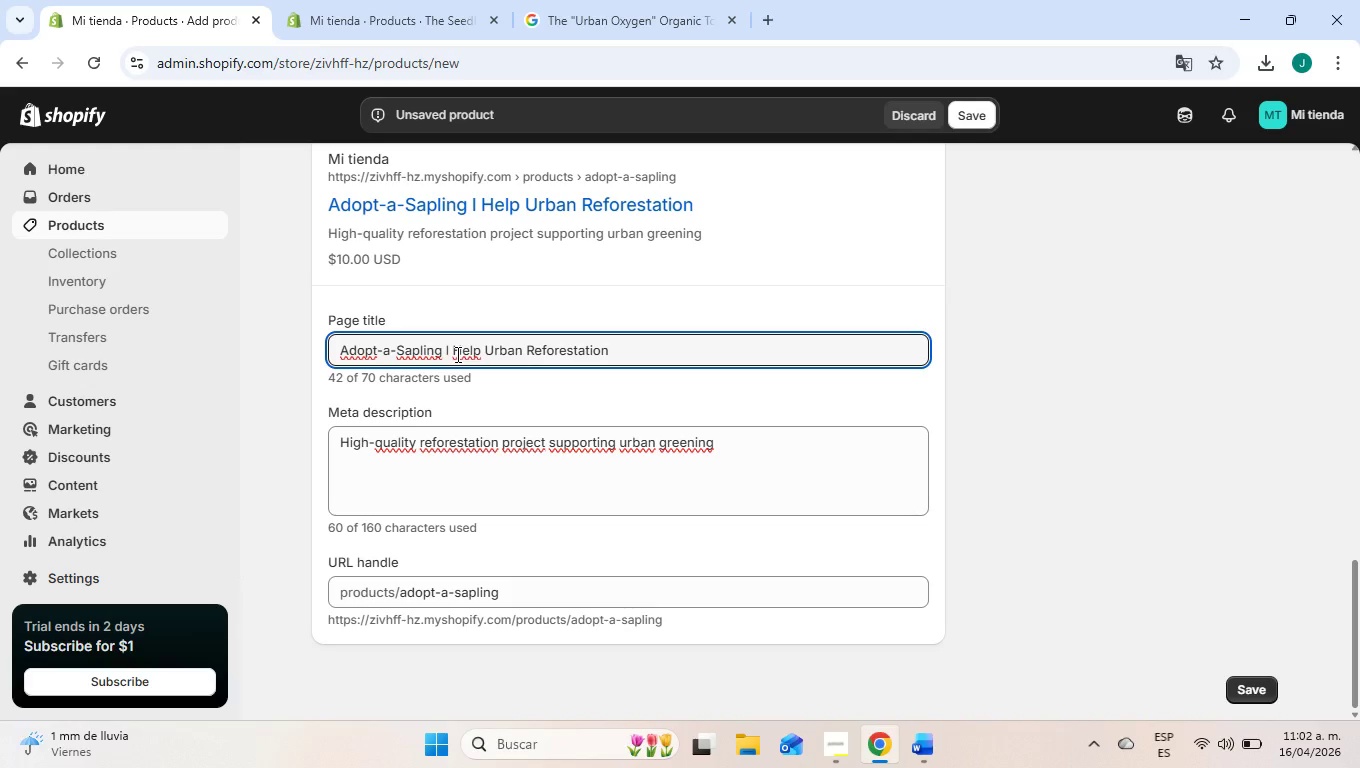 
left_click_drag(start_coordinate=[737, 441], to_coordinate=[222, 450])
 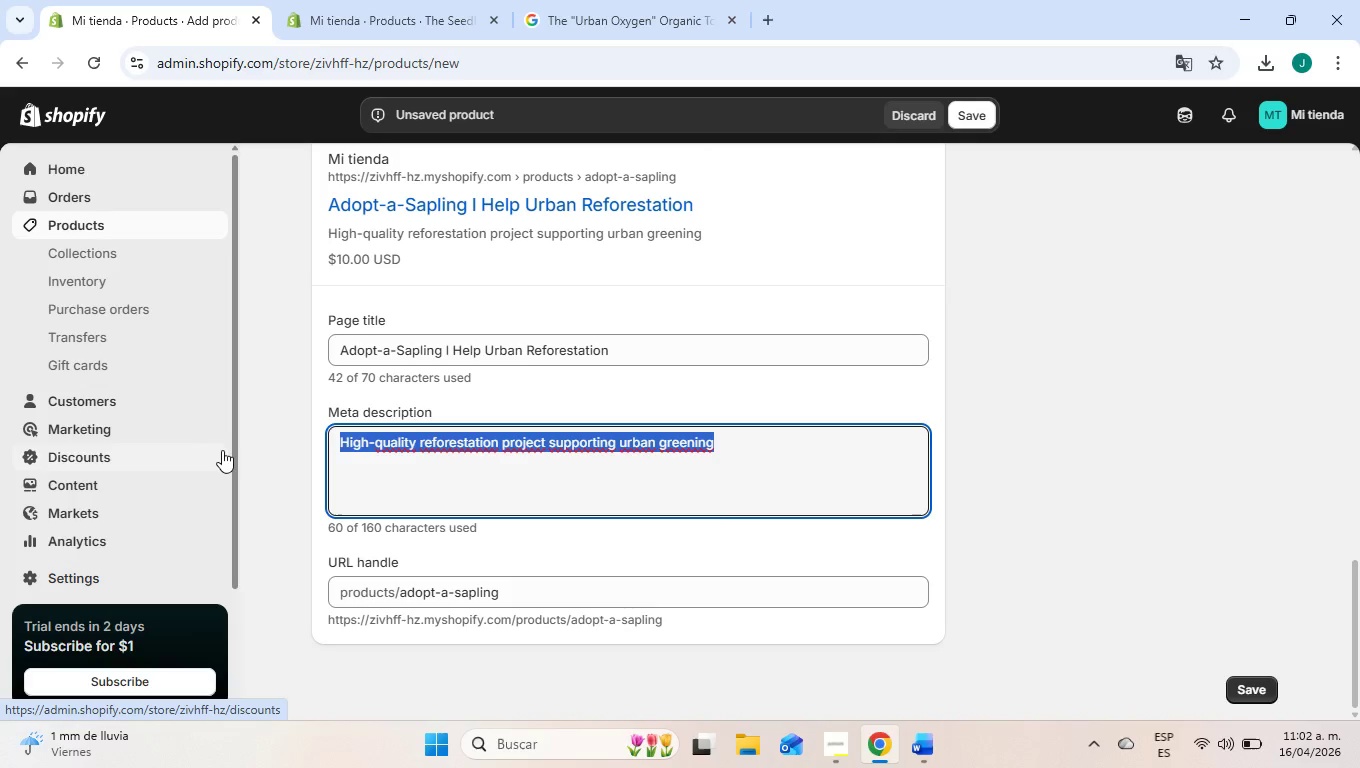 
type(Support our mission with a $10 donation,)
key(Backspace)
type(. Your ;;)
key(Backspace)
key(Backspace)
type([[)
 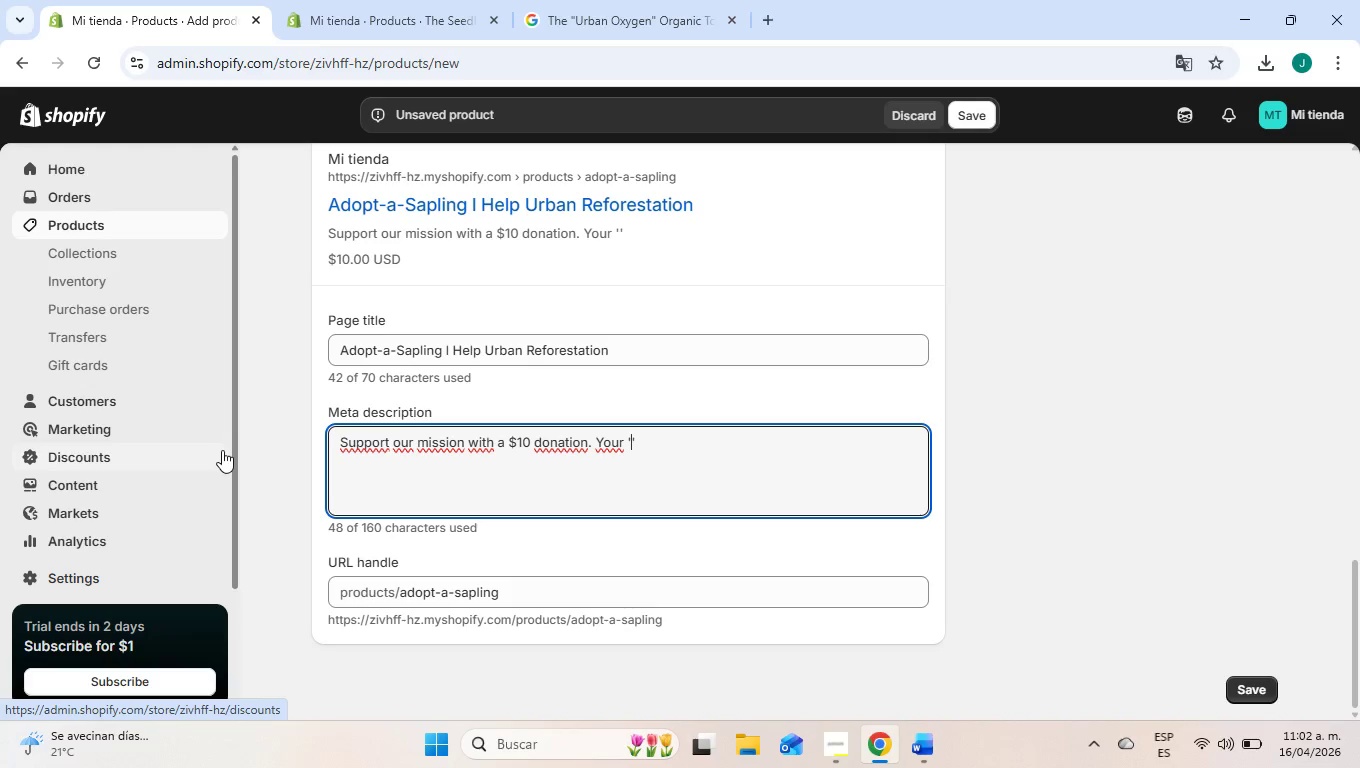 
 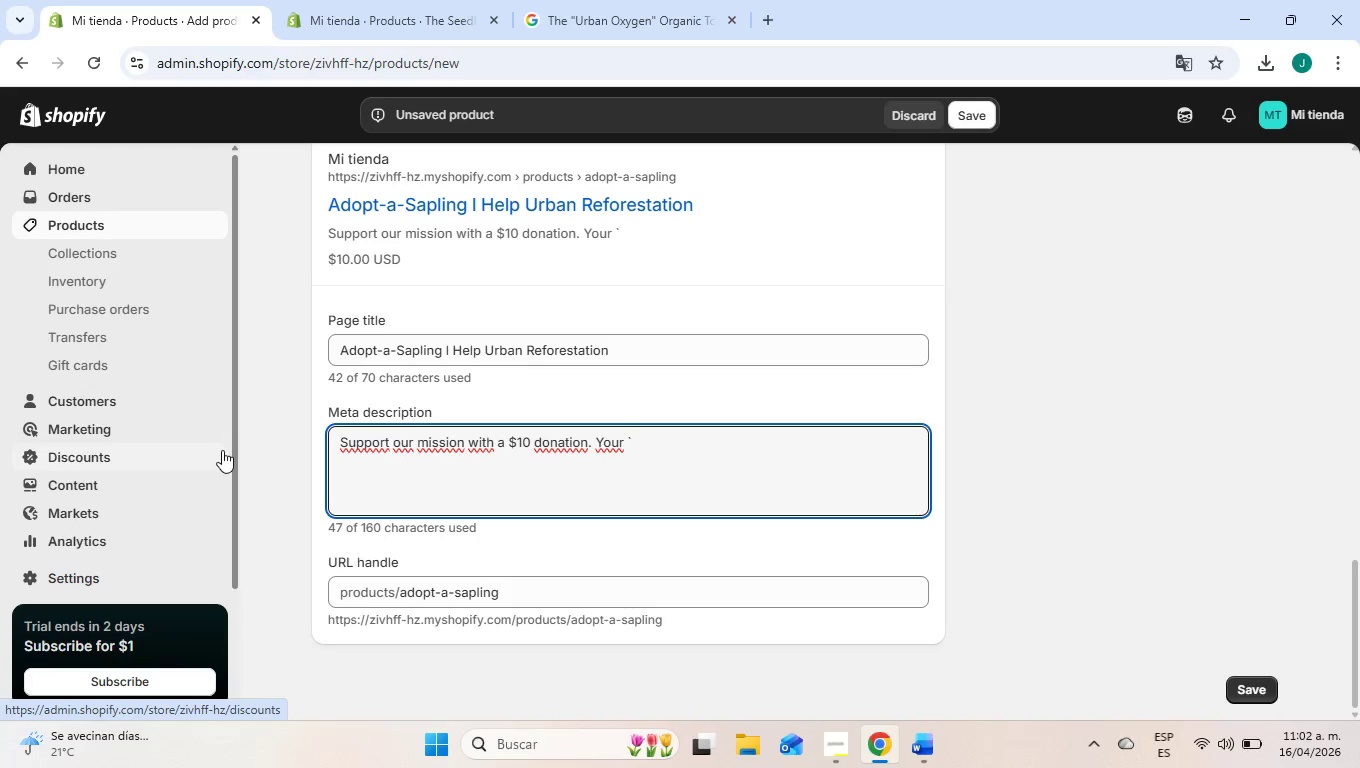 
key(ArrowLeft)
 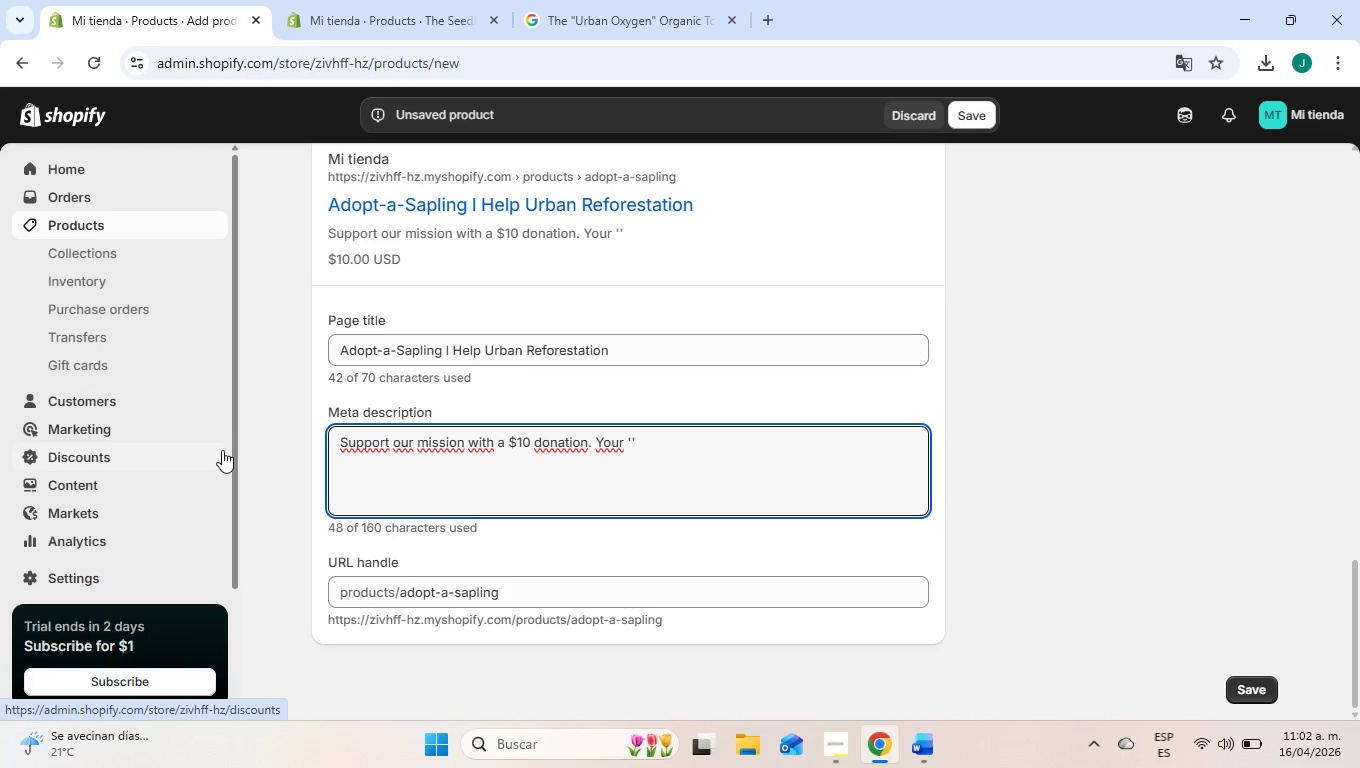 
type(Adopt-a )
key(Backspace)
type(S)
key(Backspace)
type(-Sapling)
 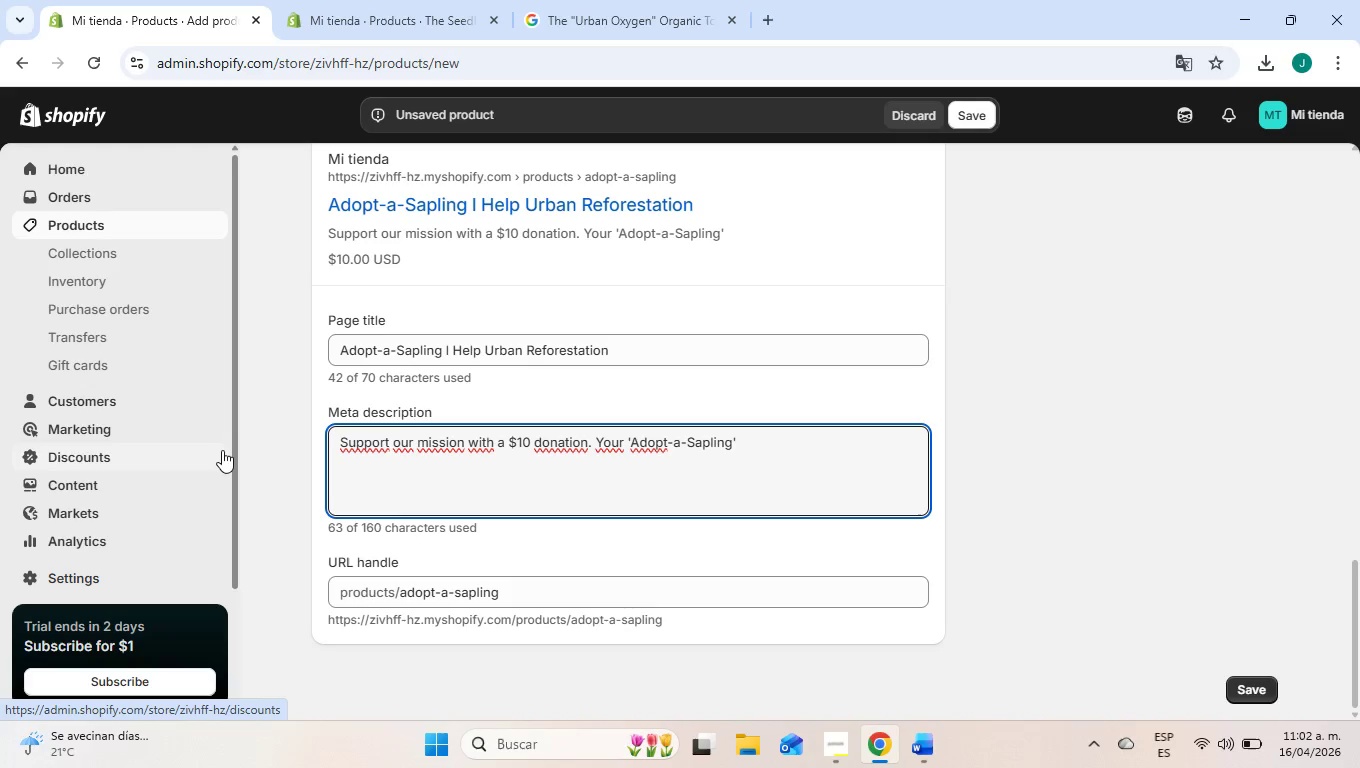 
key(ArrowRight)
 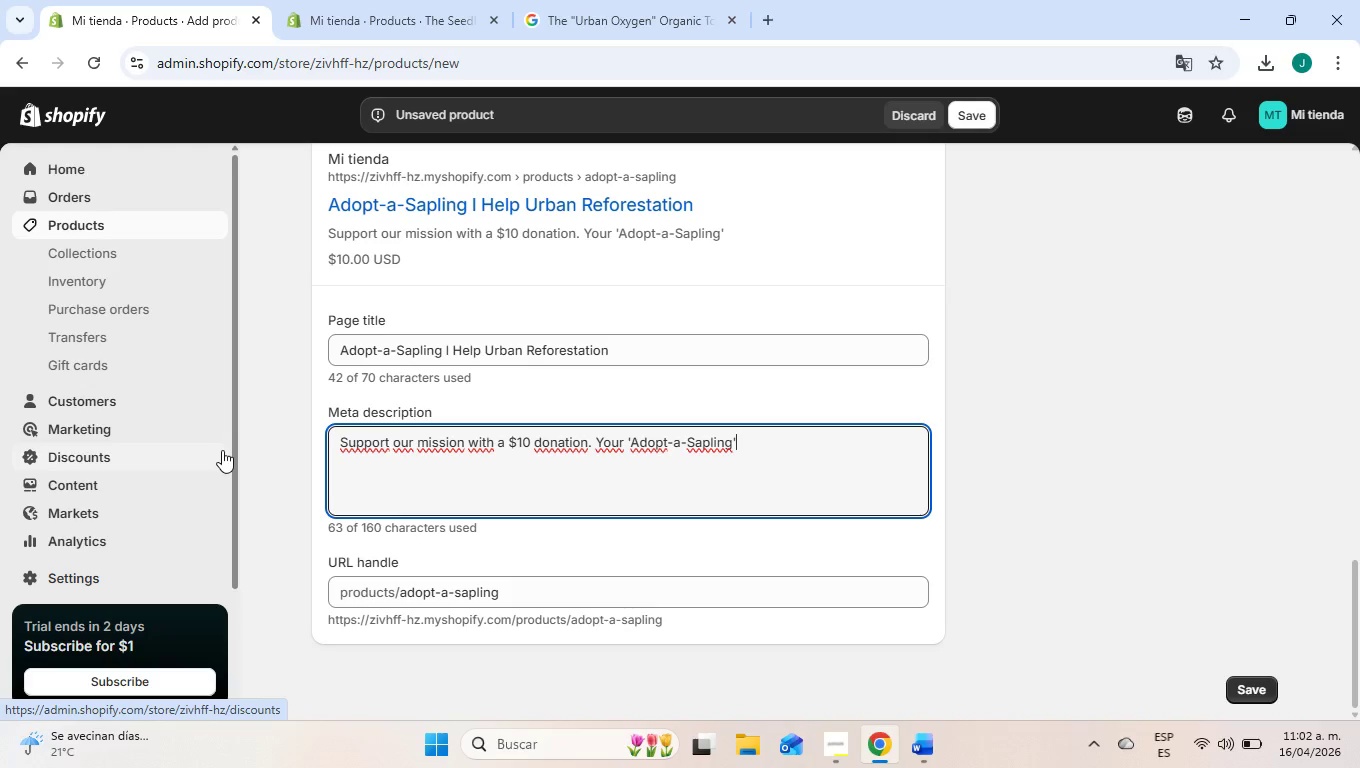 
type( )
key(Backspace)
type( contribution directly funds community tree planting and sustaib)
key(Backspace)
type(nable urban greeening)
 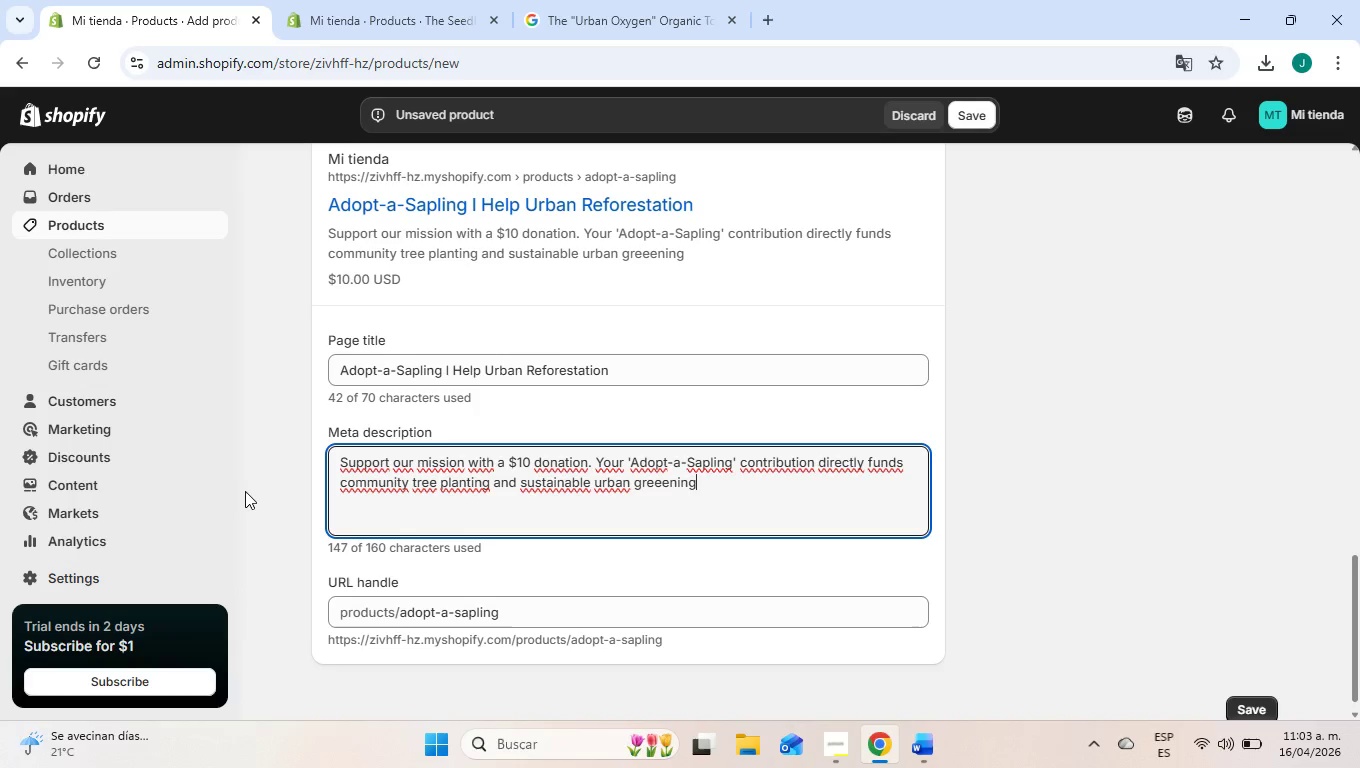 
key(Comma)
 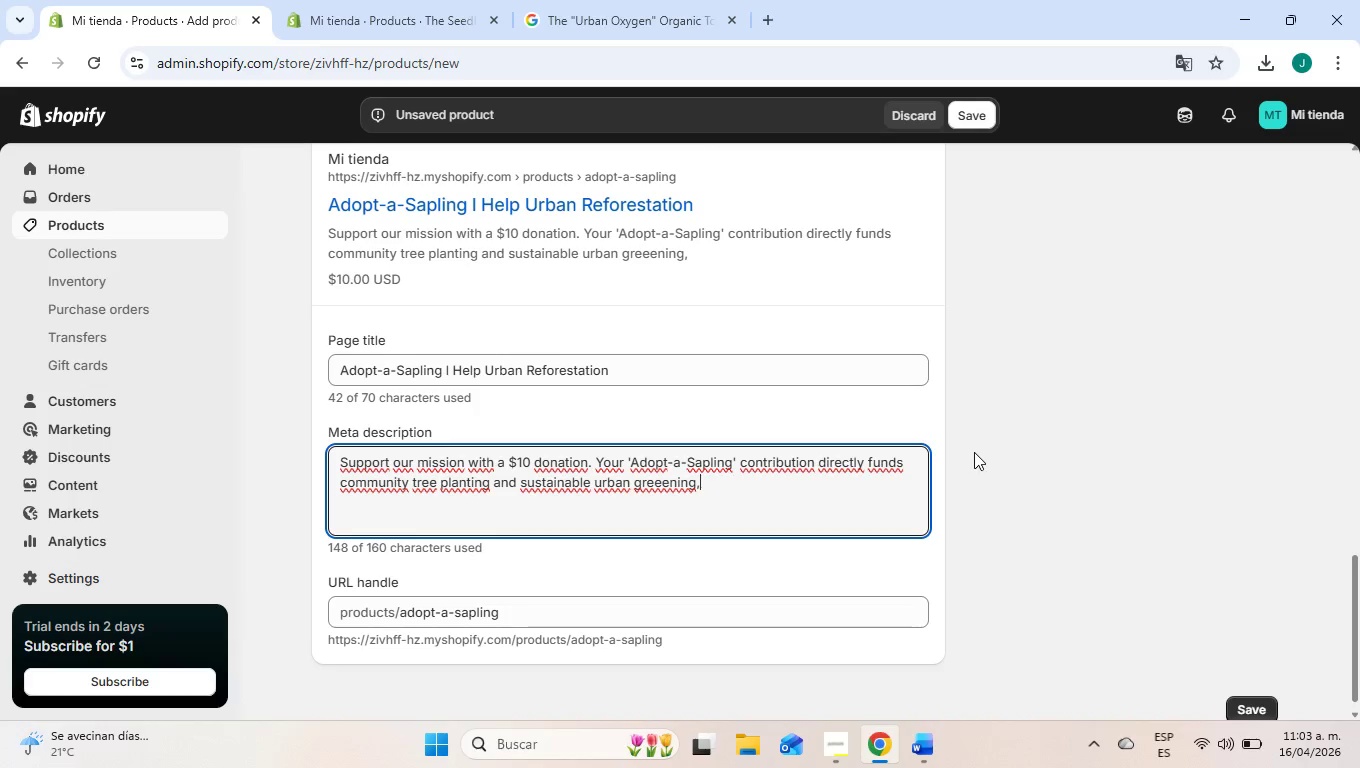 
key(Backspace)
 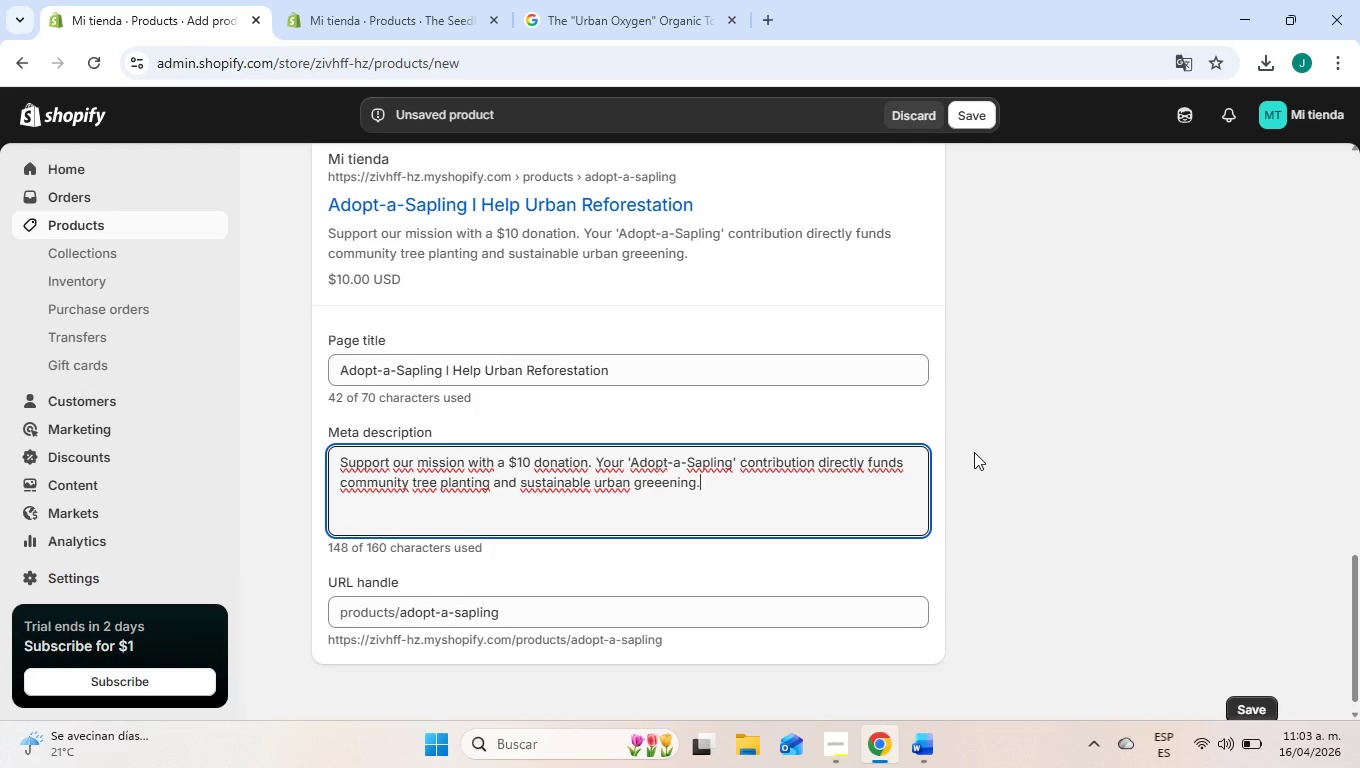 
key(Period)
 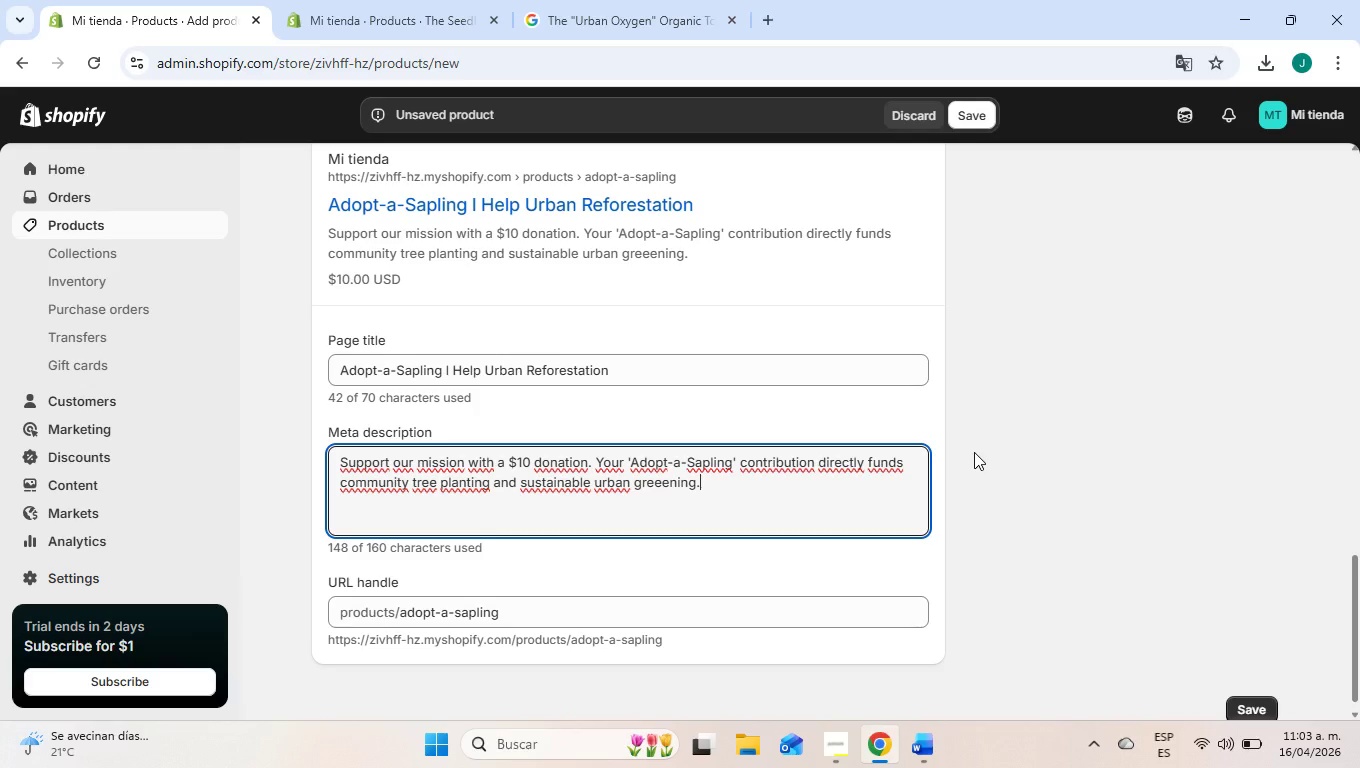 
left_click([974, 452])
 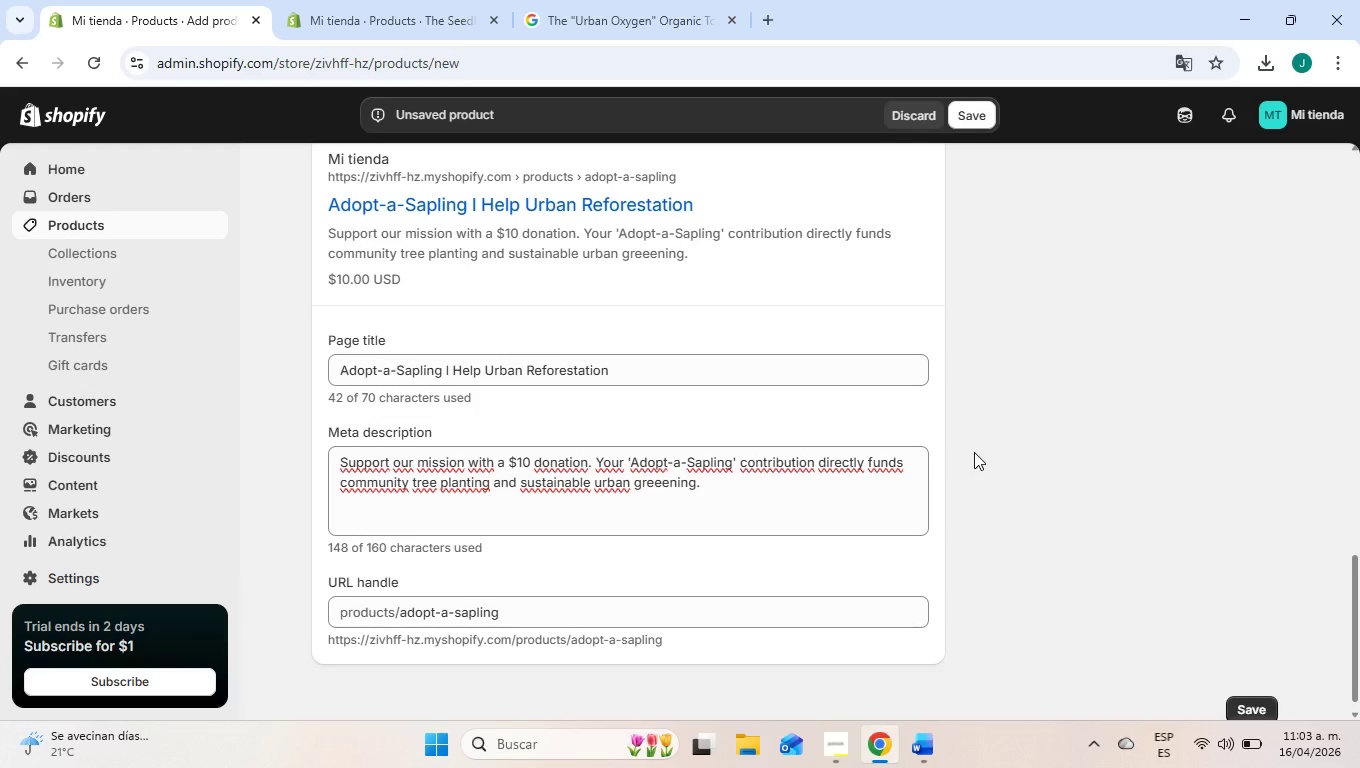 
scroll: coordinate [410, 444], scroll_direction: up, amount: 22.0
 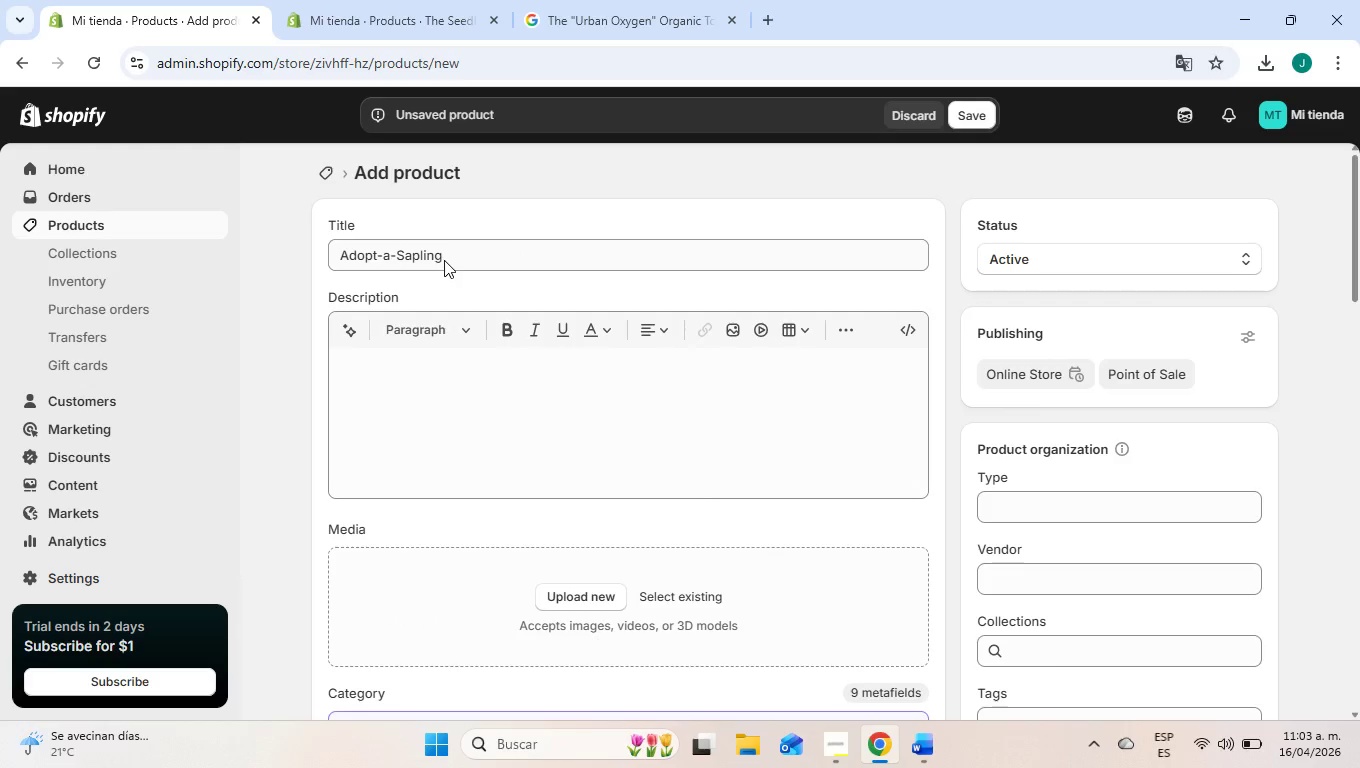 
left_click([450, 253])
 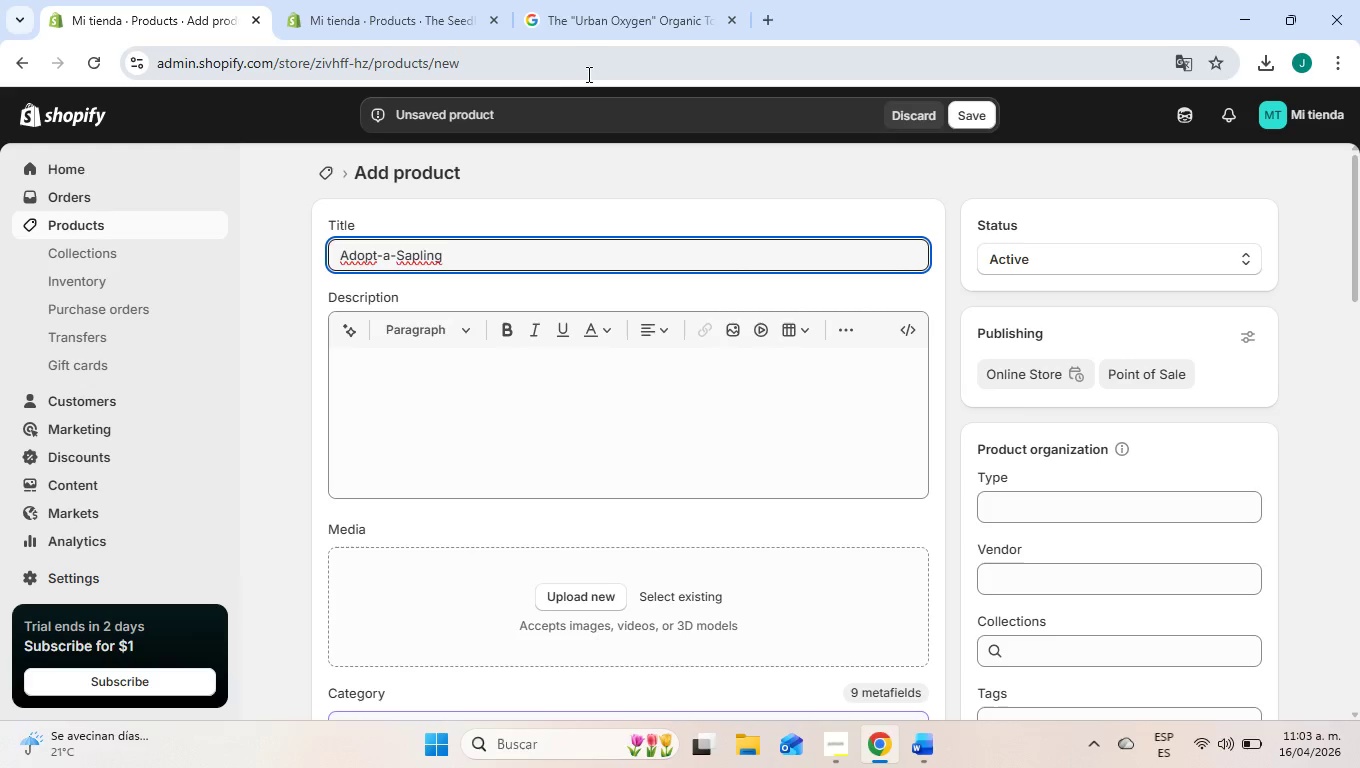 
wait(22.67)
 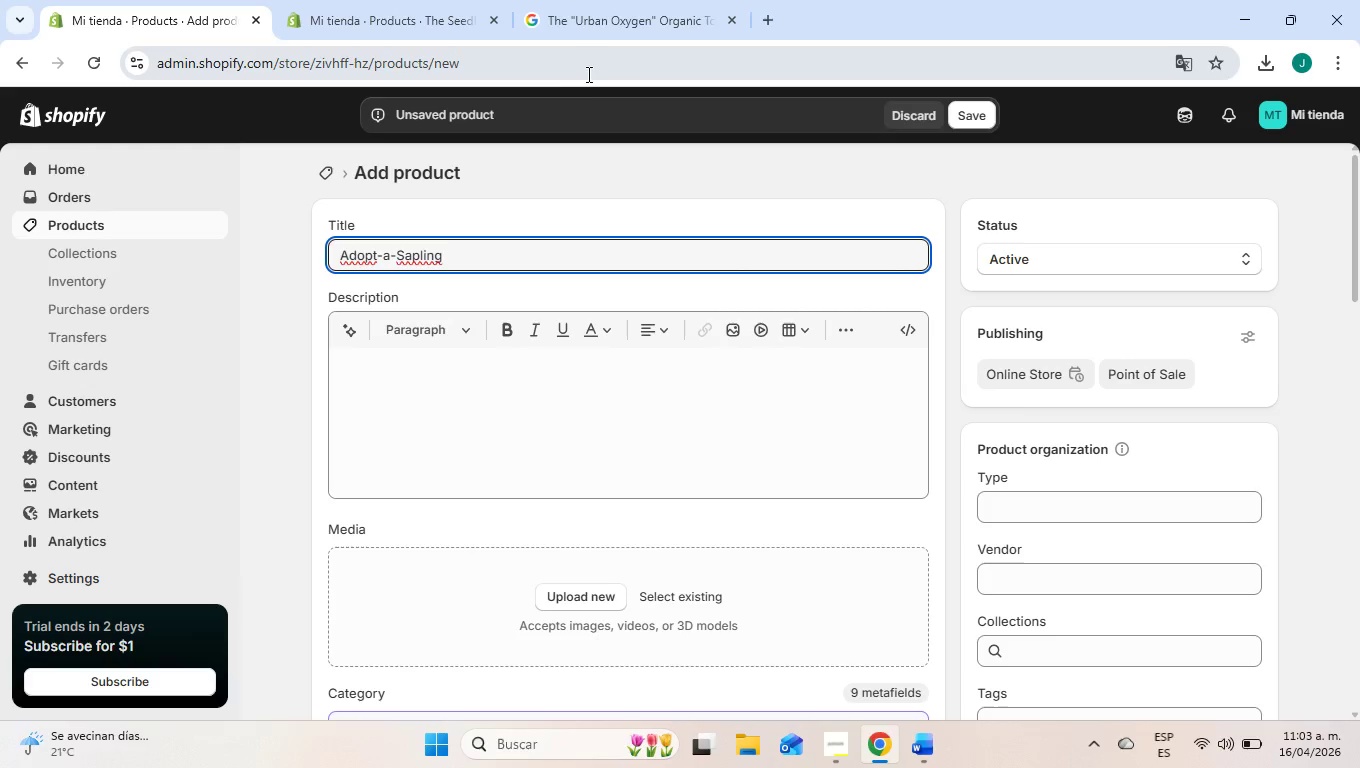 
left_click_drag(start_coordinate=[453, 251], to_coordinate=[303, 247])
 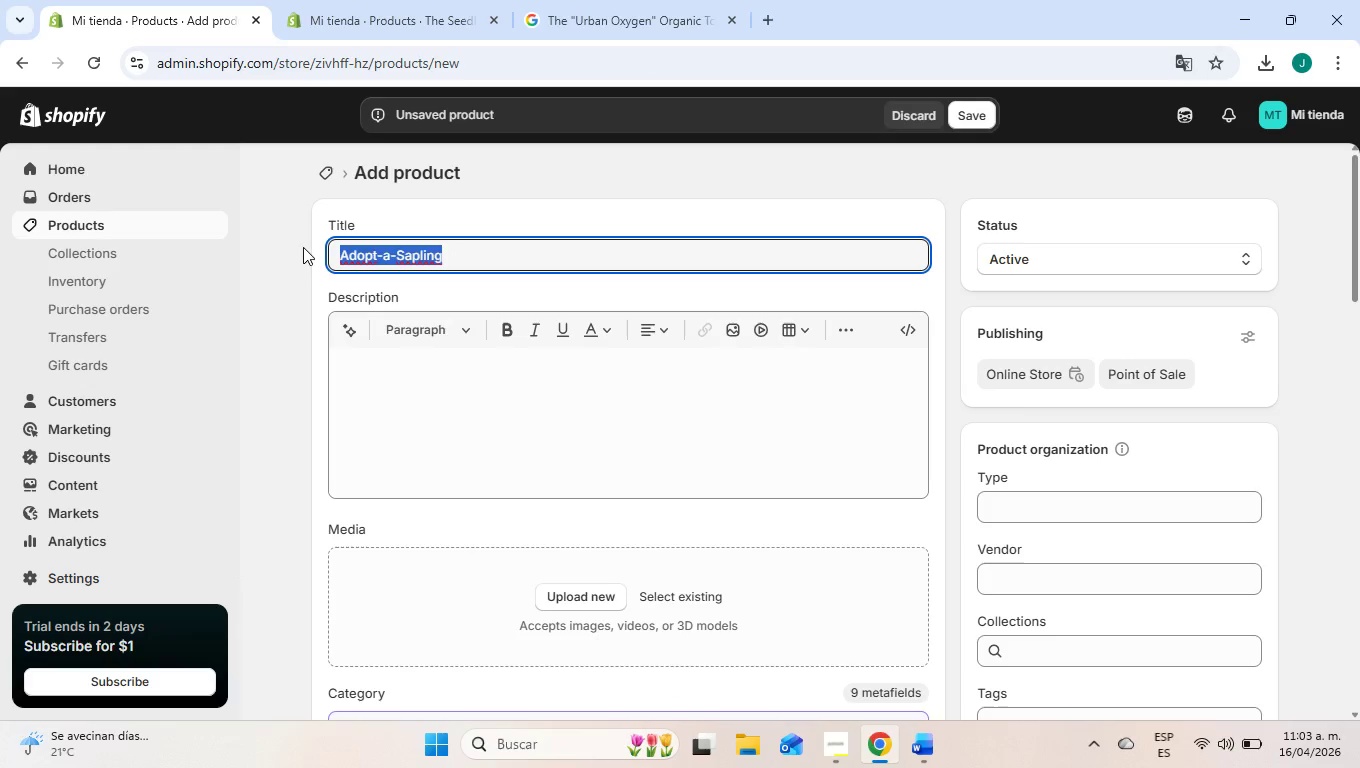 
key(Control+C)
 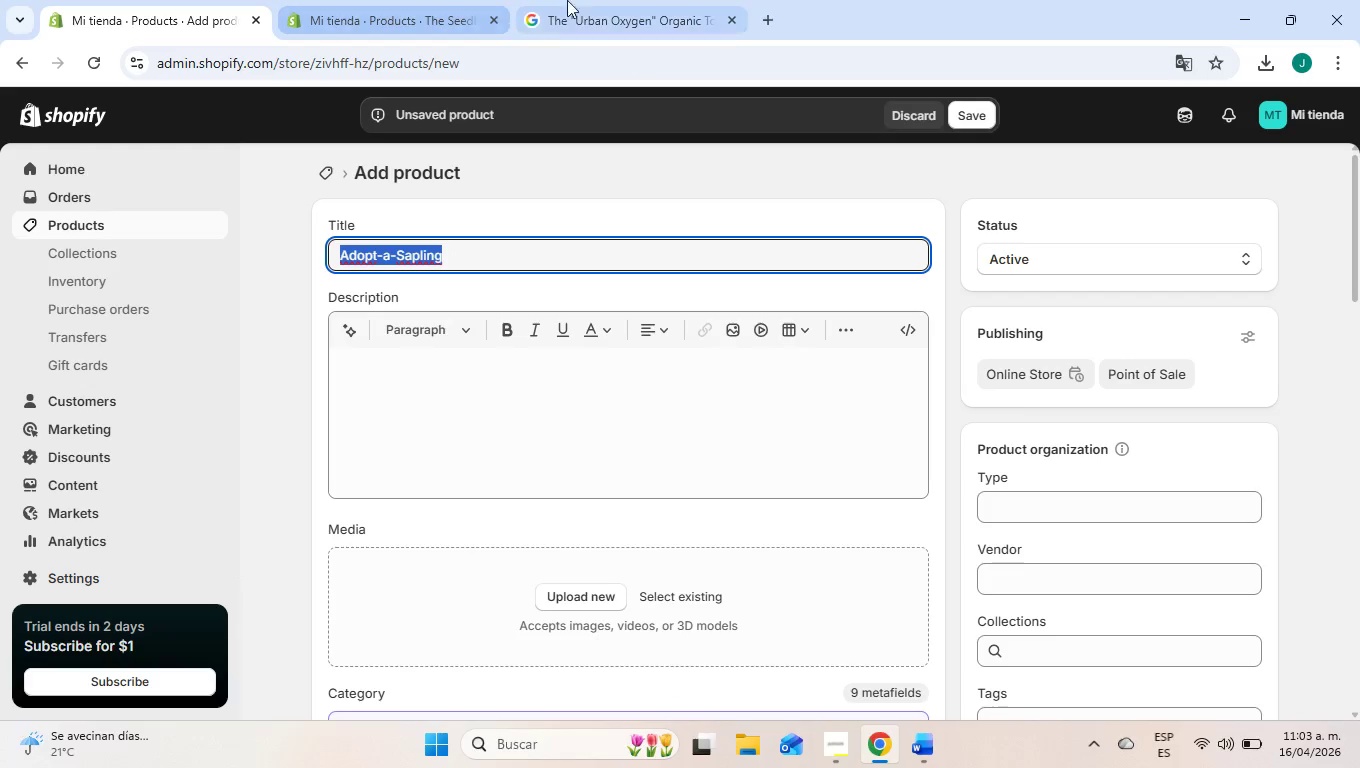 
left_click([580, 0])
 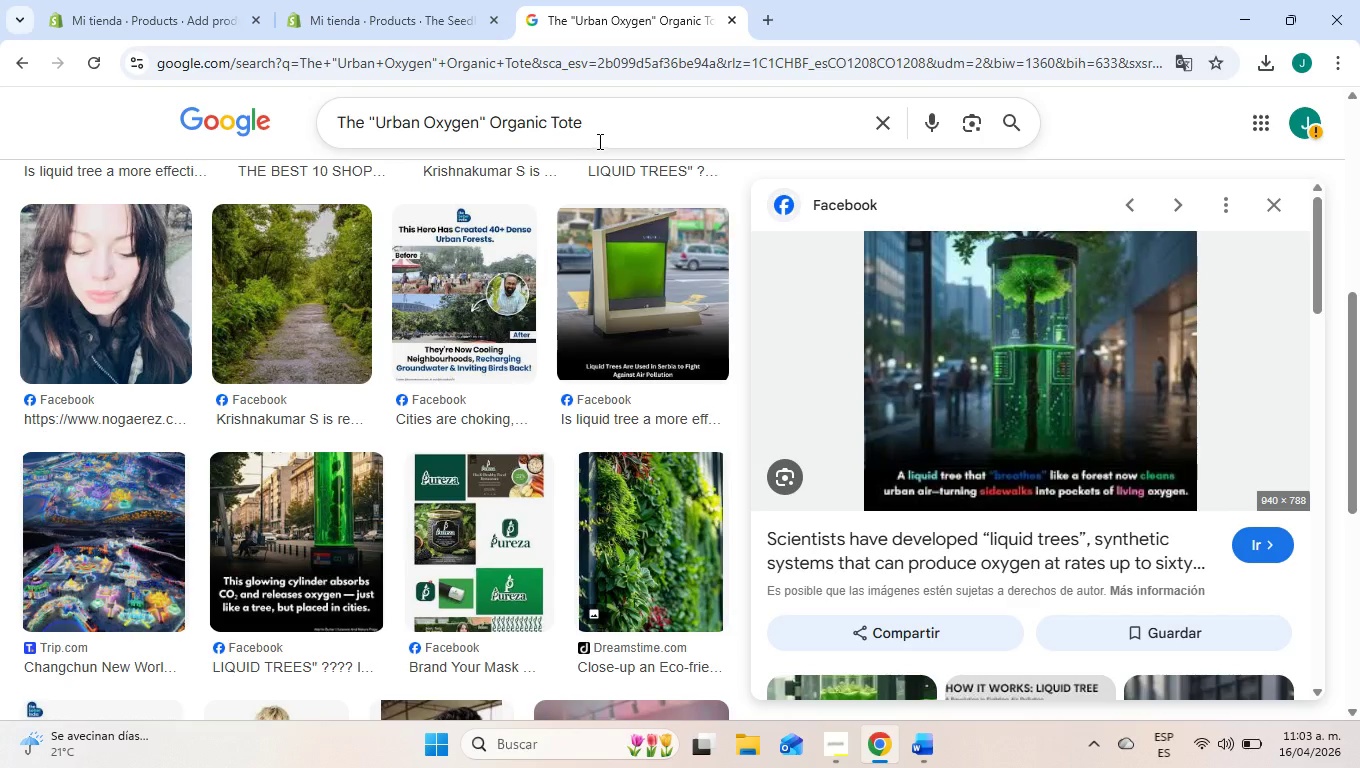 
left_click_drag(start_coordinate=[599, 131], to_coordinate=[222, 79])
 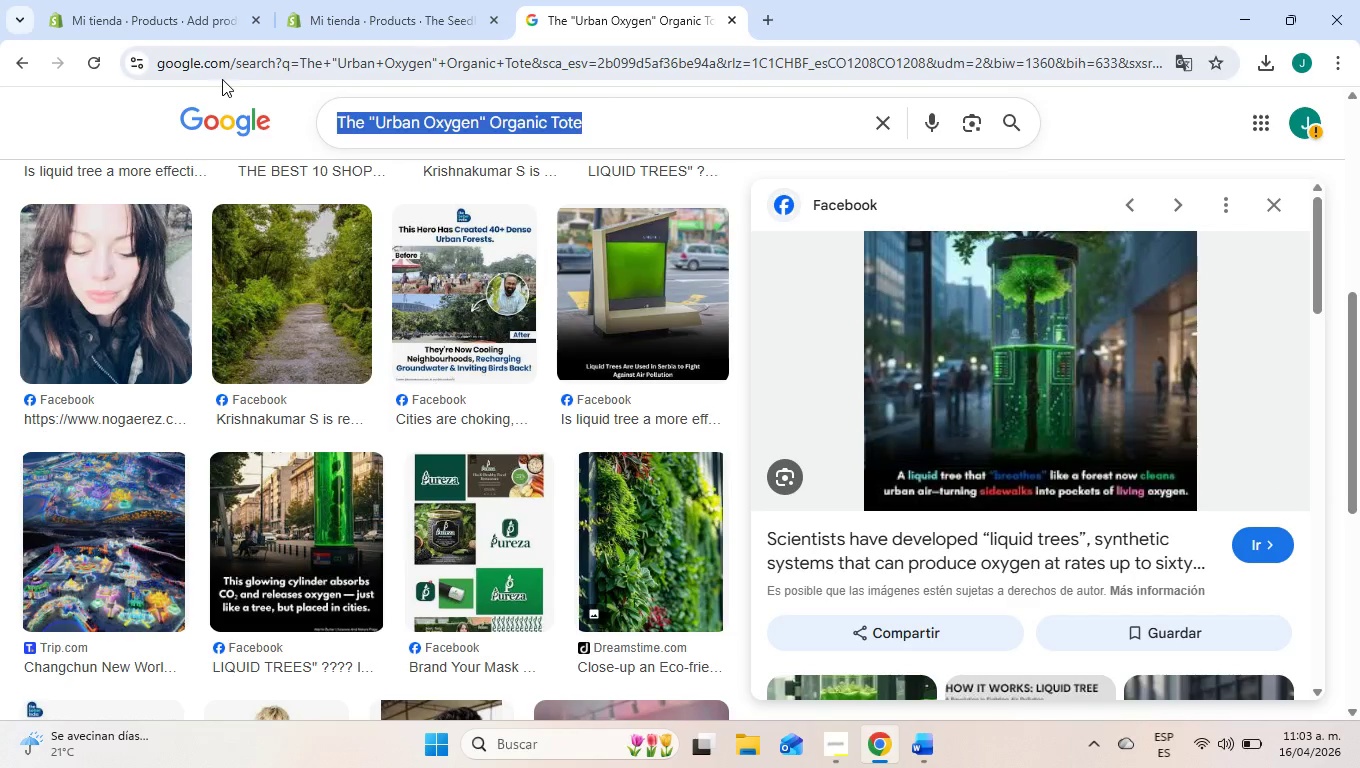 
key(Control+ControlLeft)
 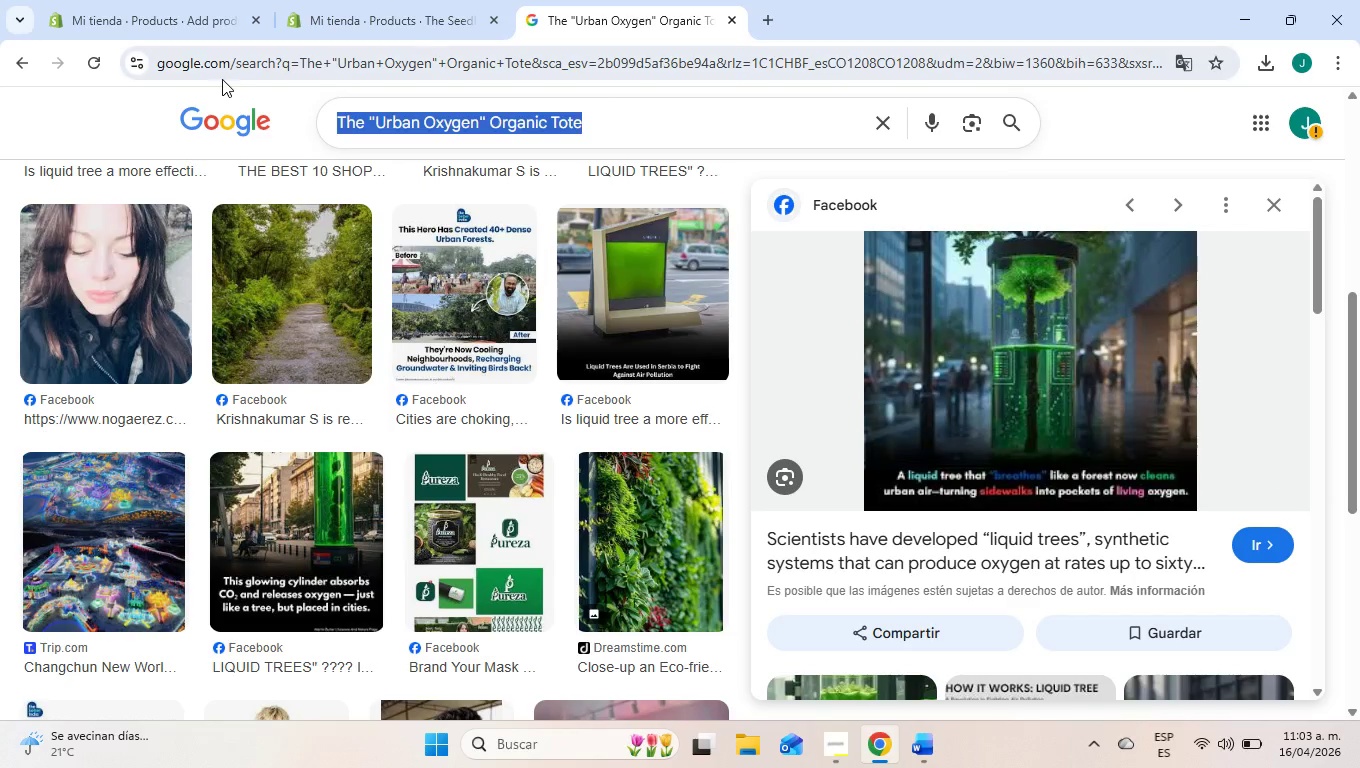 
key(Control+V)
 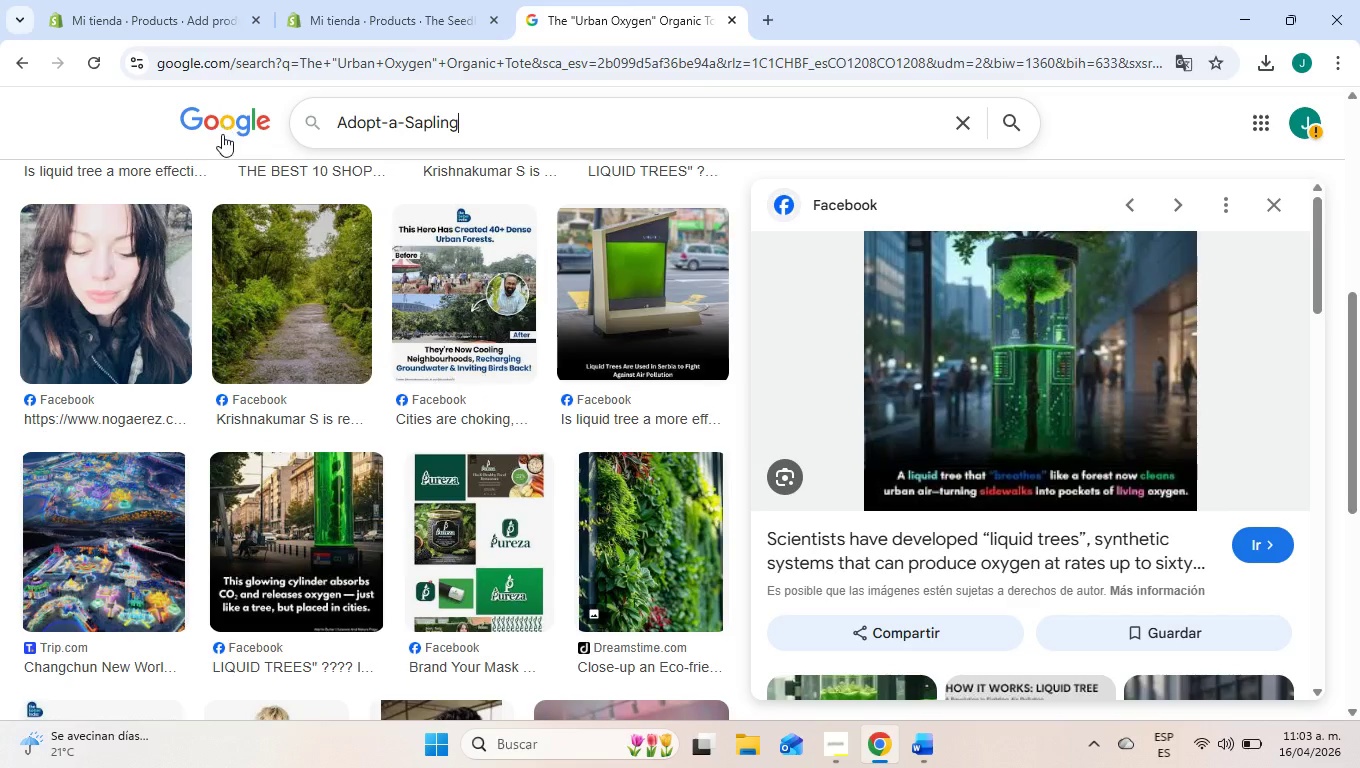 
key(Enter)
 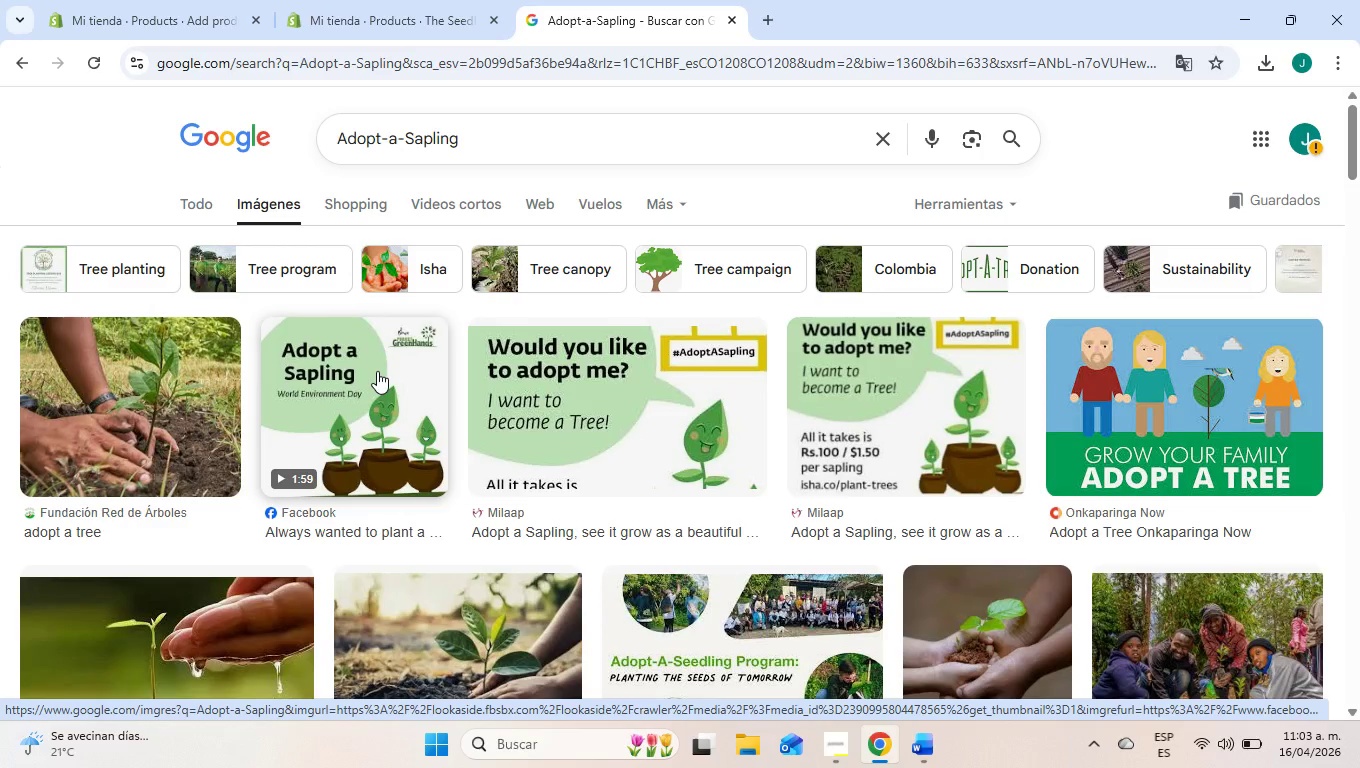 
wait(5.09)
 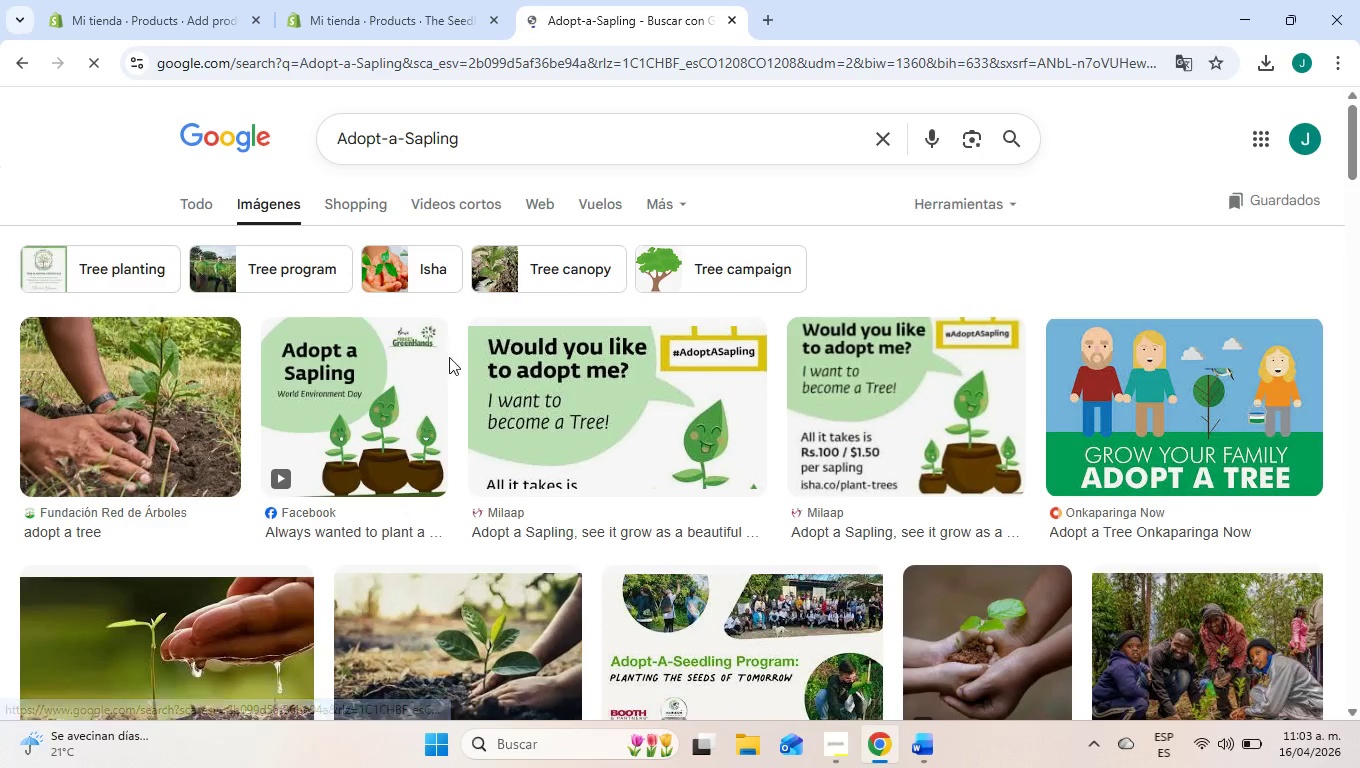 
scroll: coordinate [451, 357], scroll_direction: down, amount: 3.0
 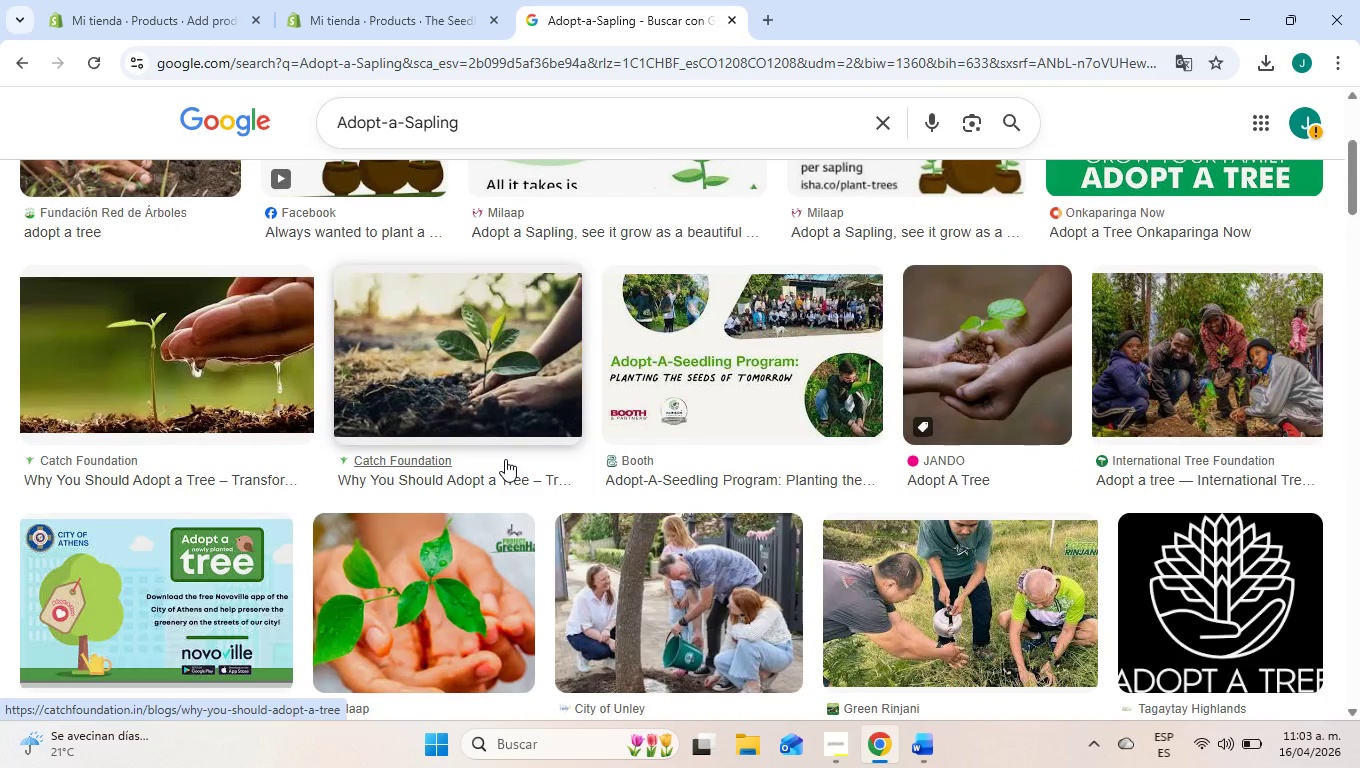 
scroll: coordinate [505, 459], scroll_direction: up, amount: 3.0
 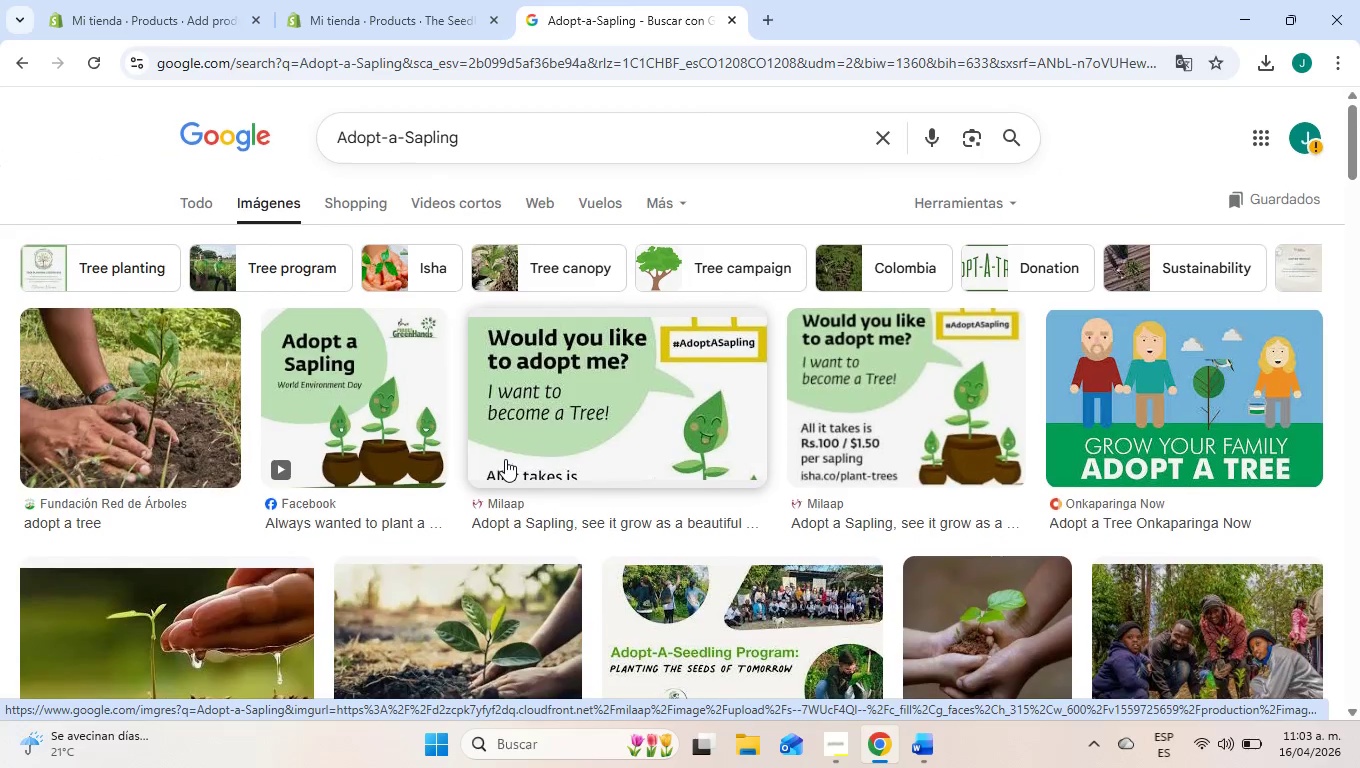 
scroll: coordinate [505, 459], scroll_direction: down, amount: 1.0
 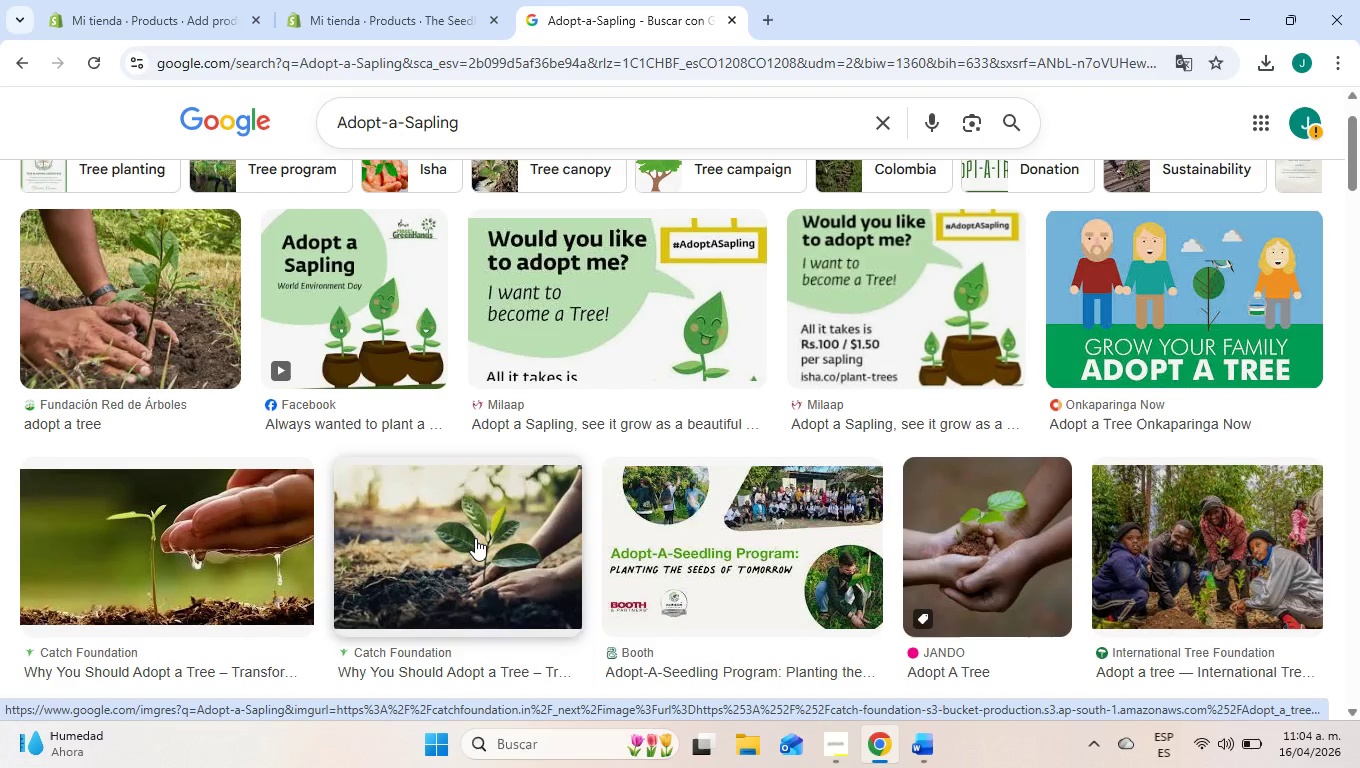 
wait(68.21)
 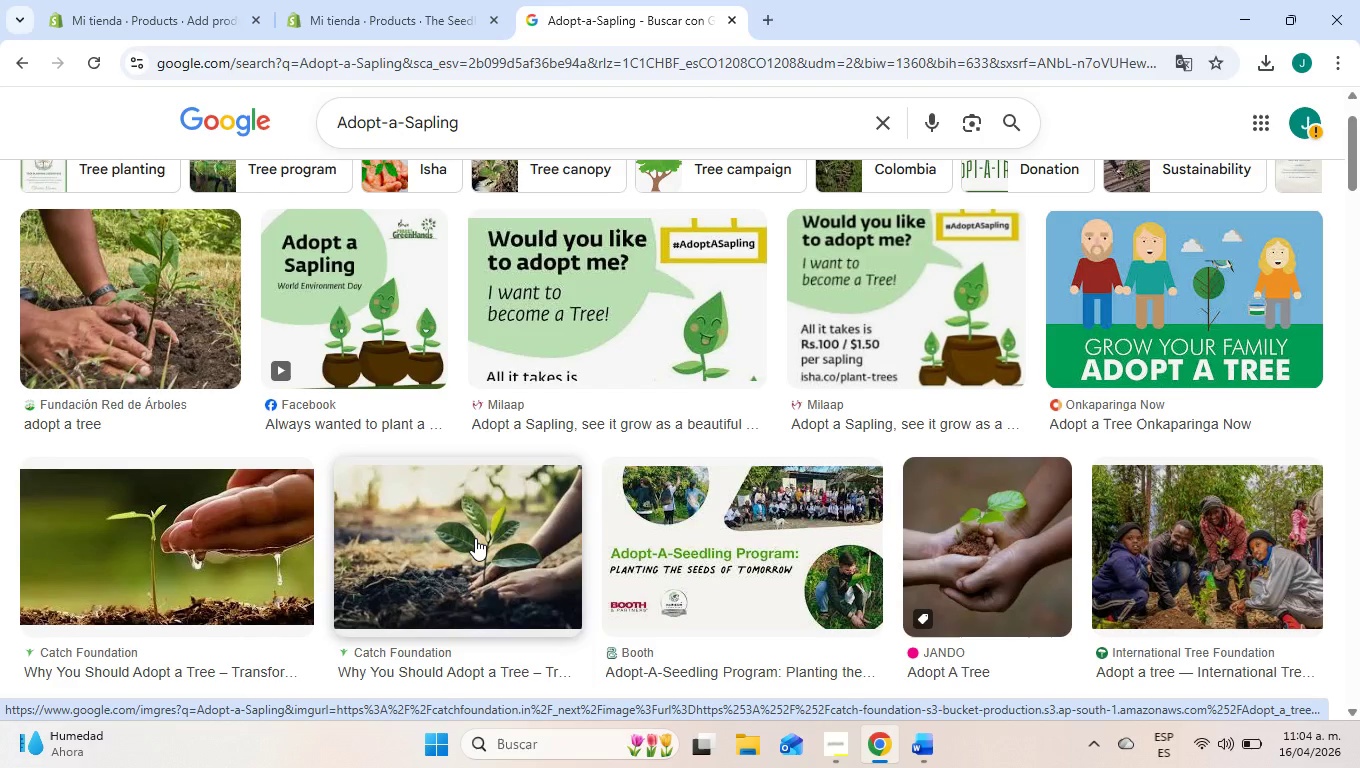 
scroll: coordinate [568, 274], scroll_direction: up, amount: 5.0
 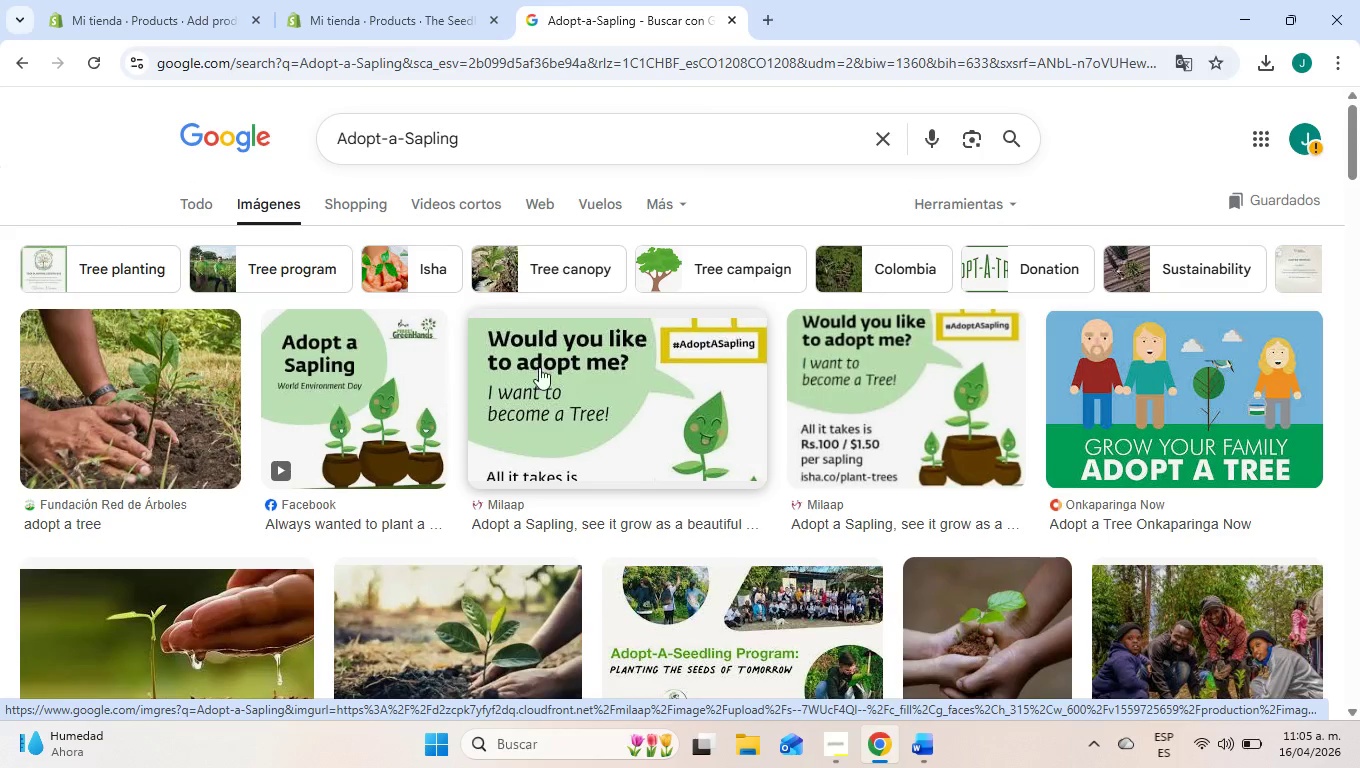 
left_click([409, 399])
 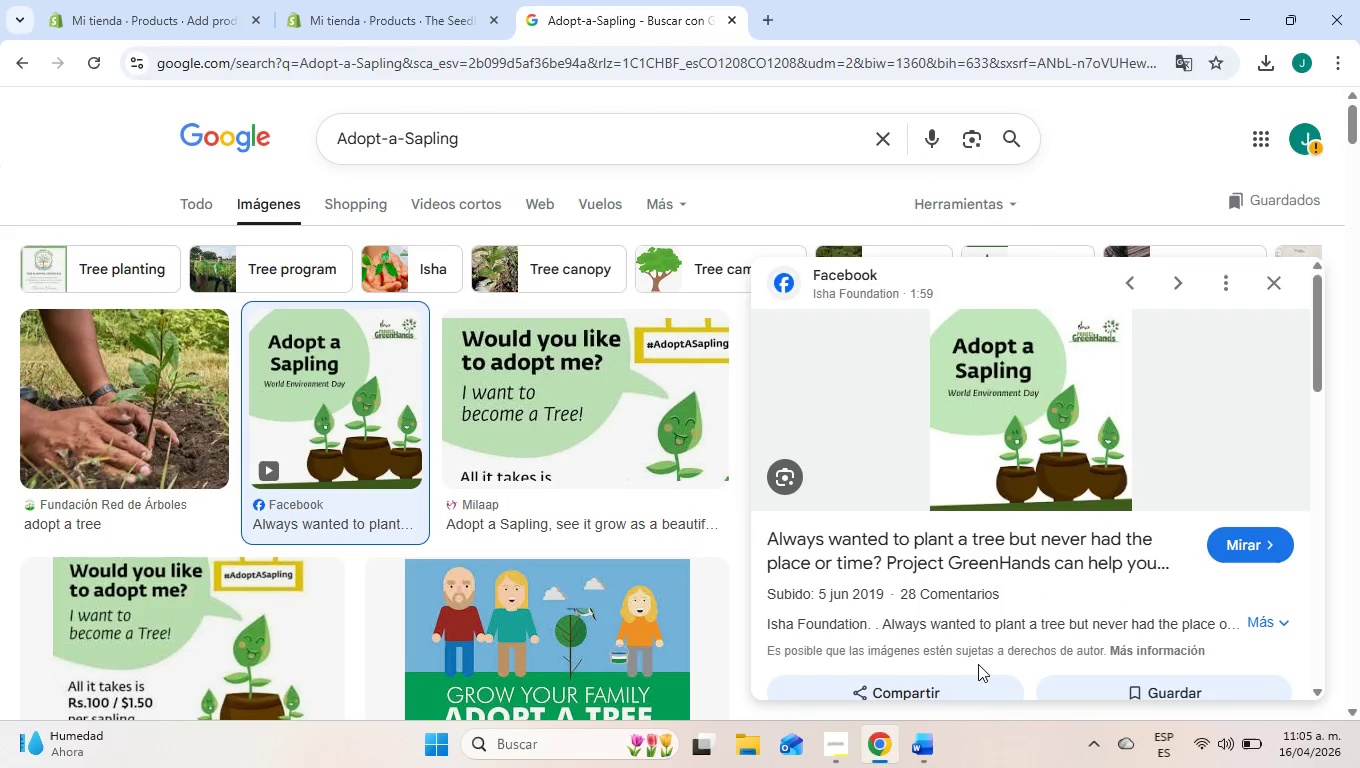 
left_click([836, 750])